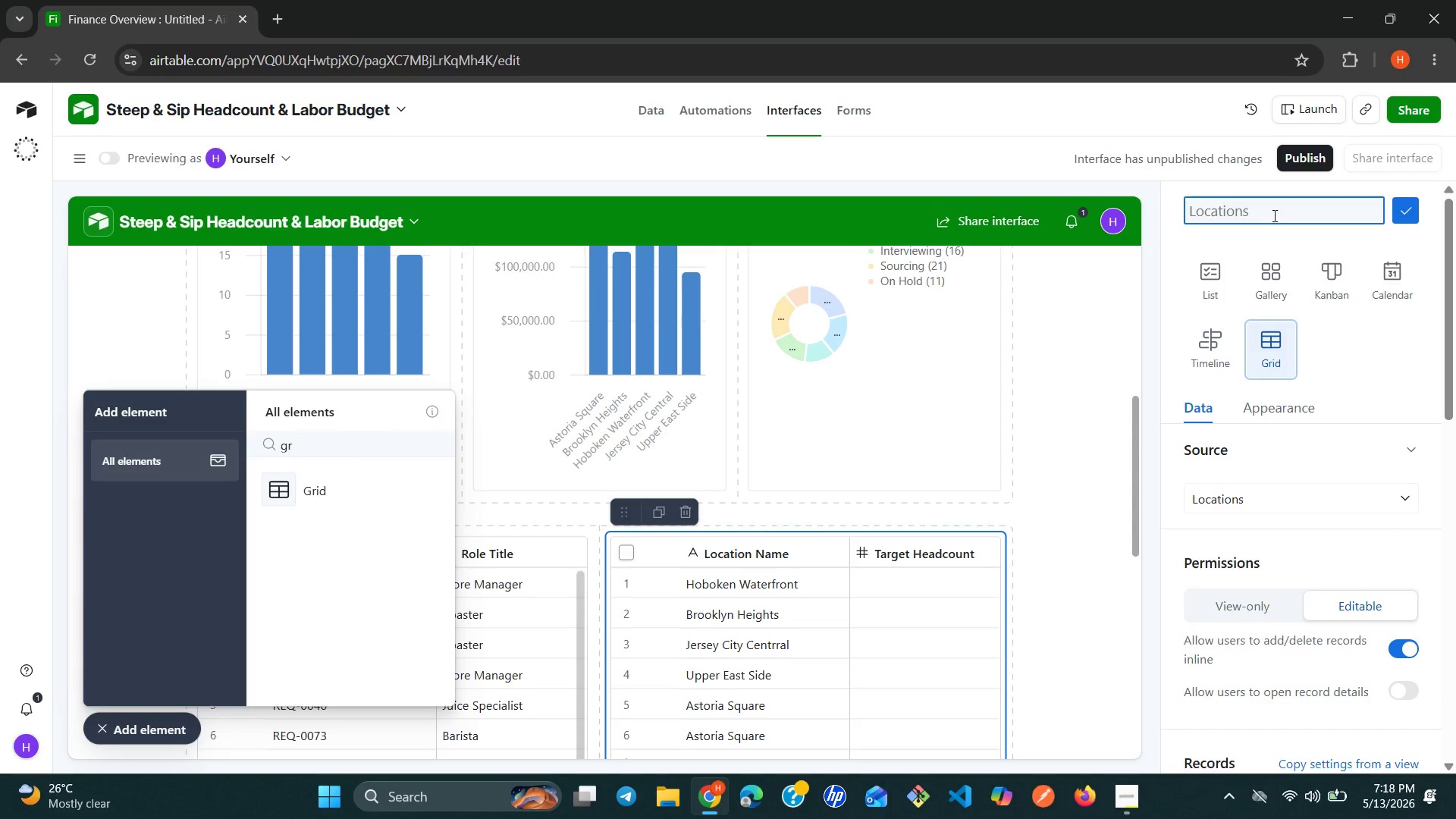 
type(Location Budget Summat)
key(Backspace)
type(ry )
 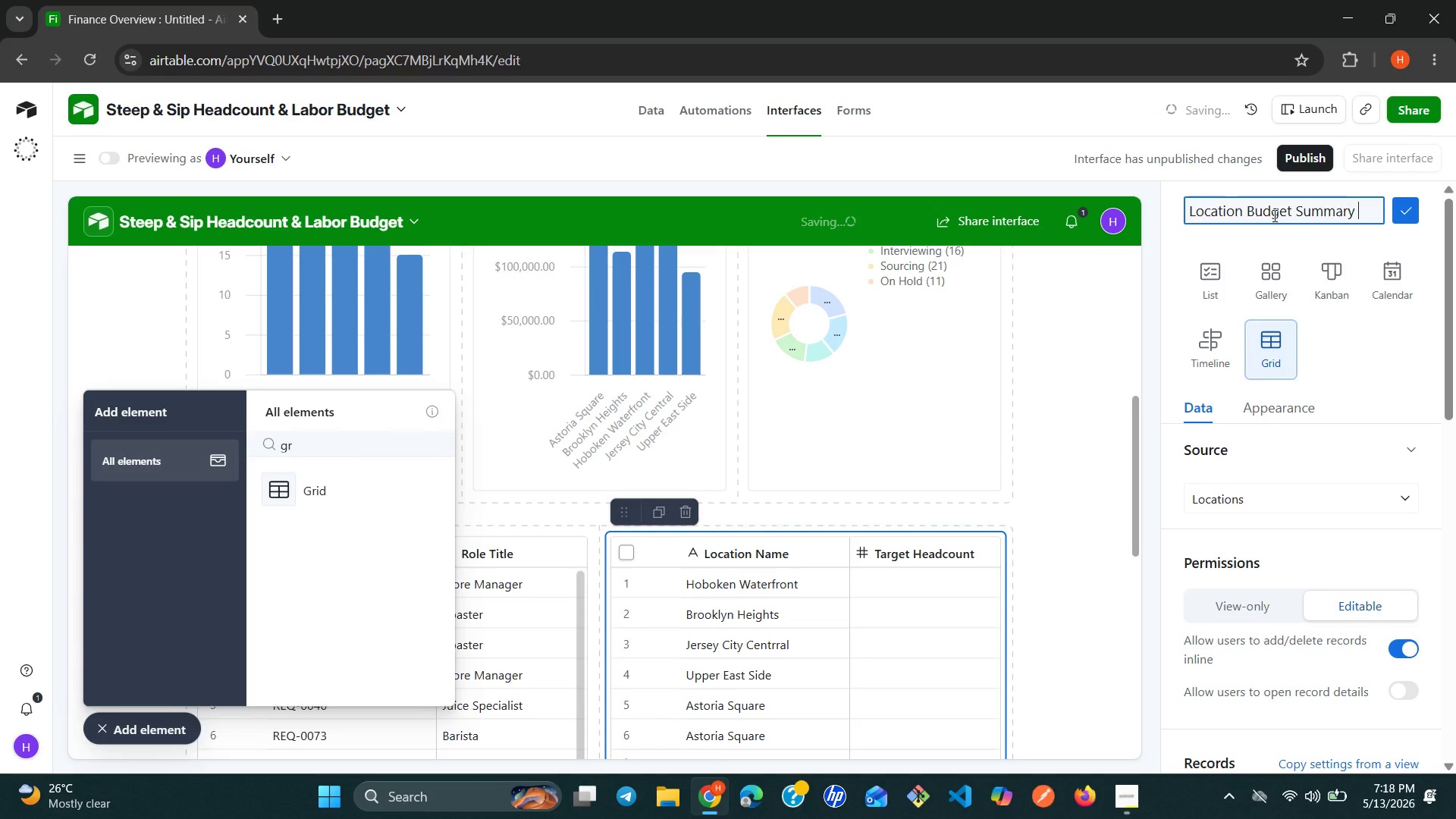 
left_click([1402, 220])
 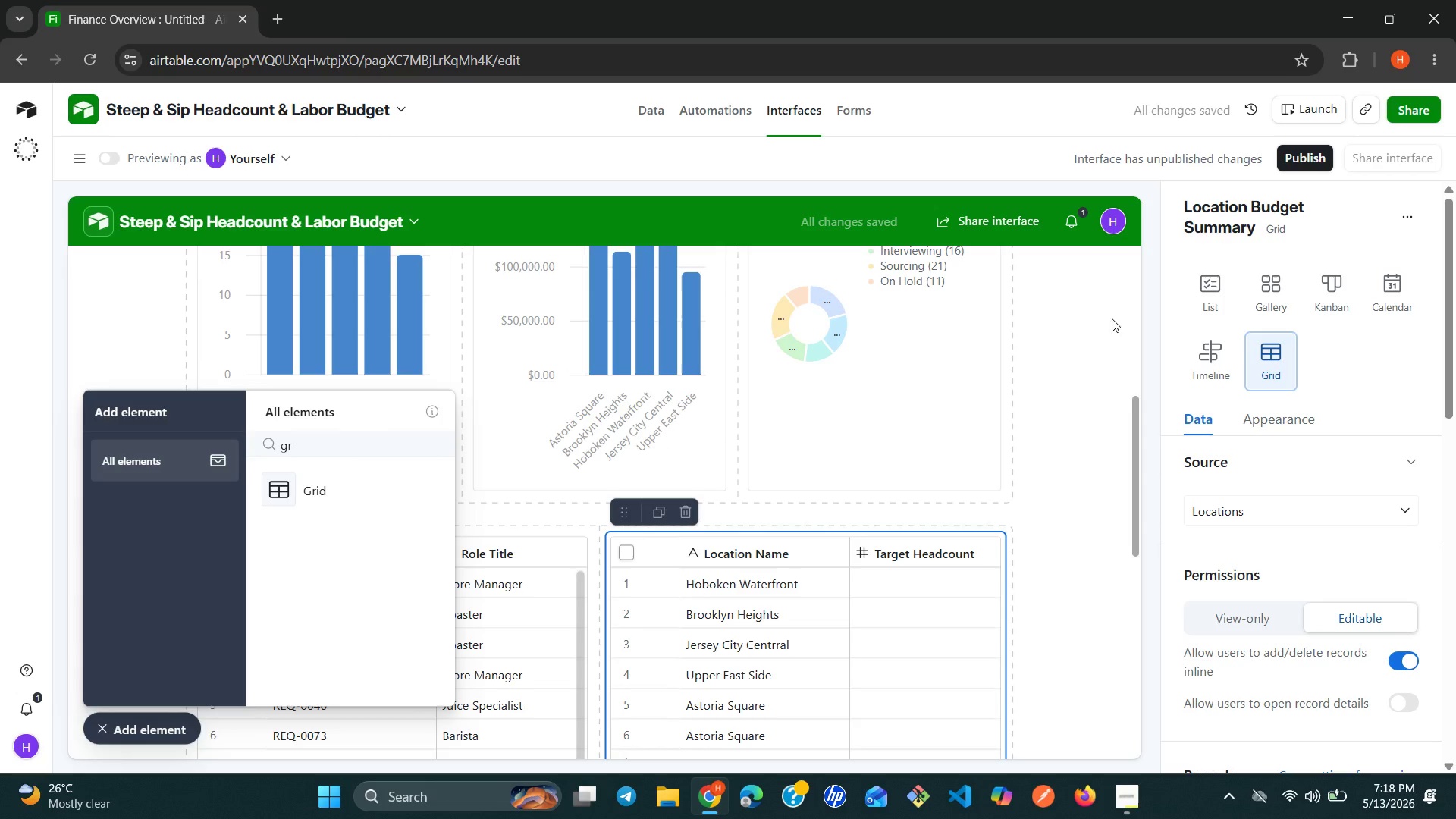 